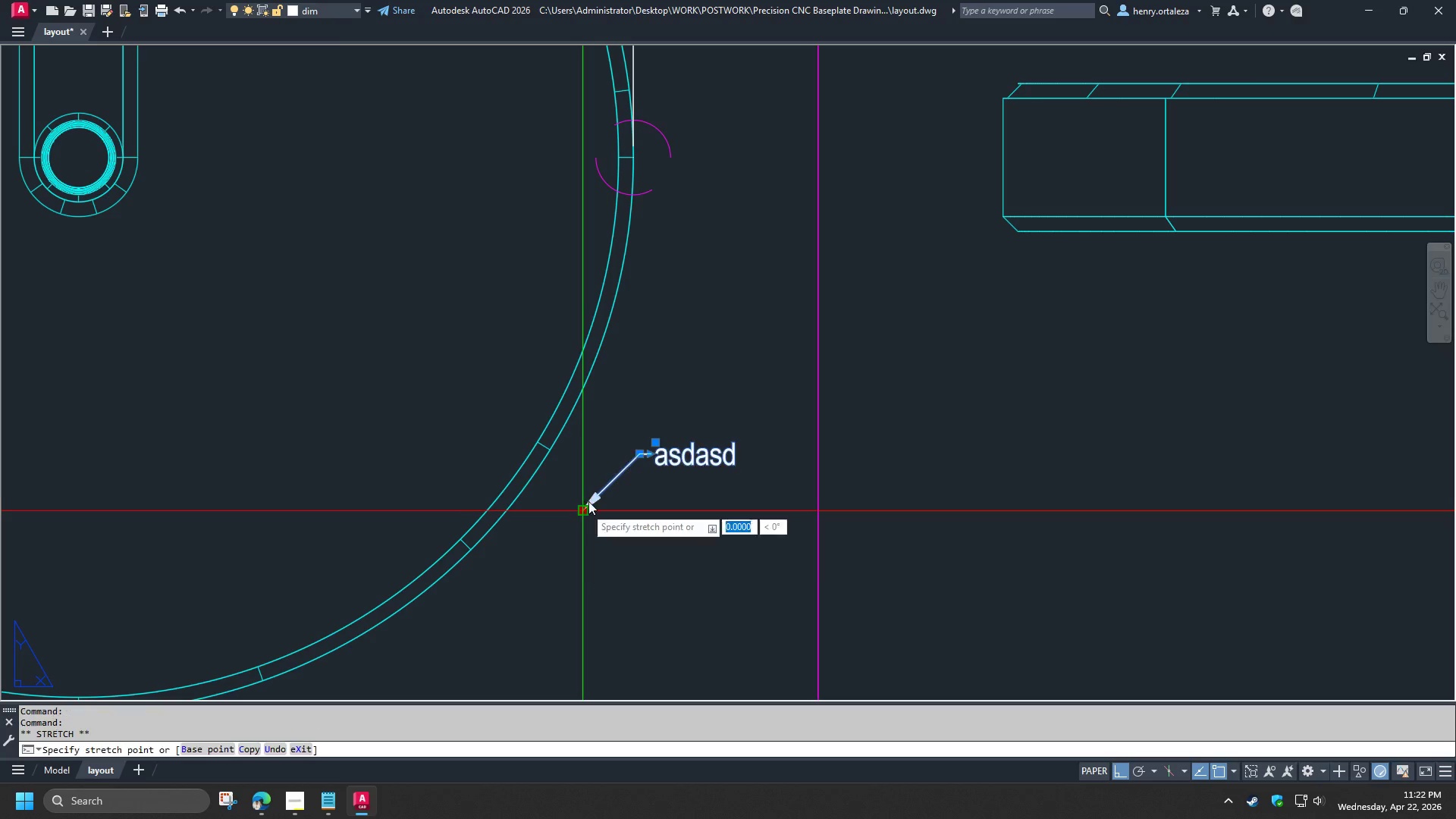 
hold_key(key=ShiftLeft, duration=0.45)
right_click([613, 400])
 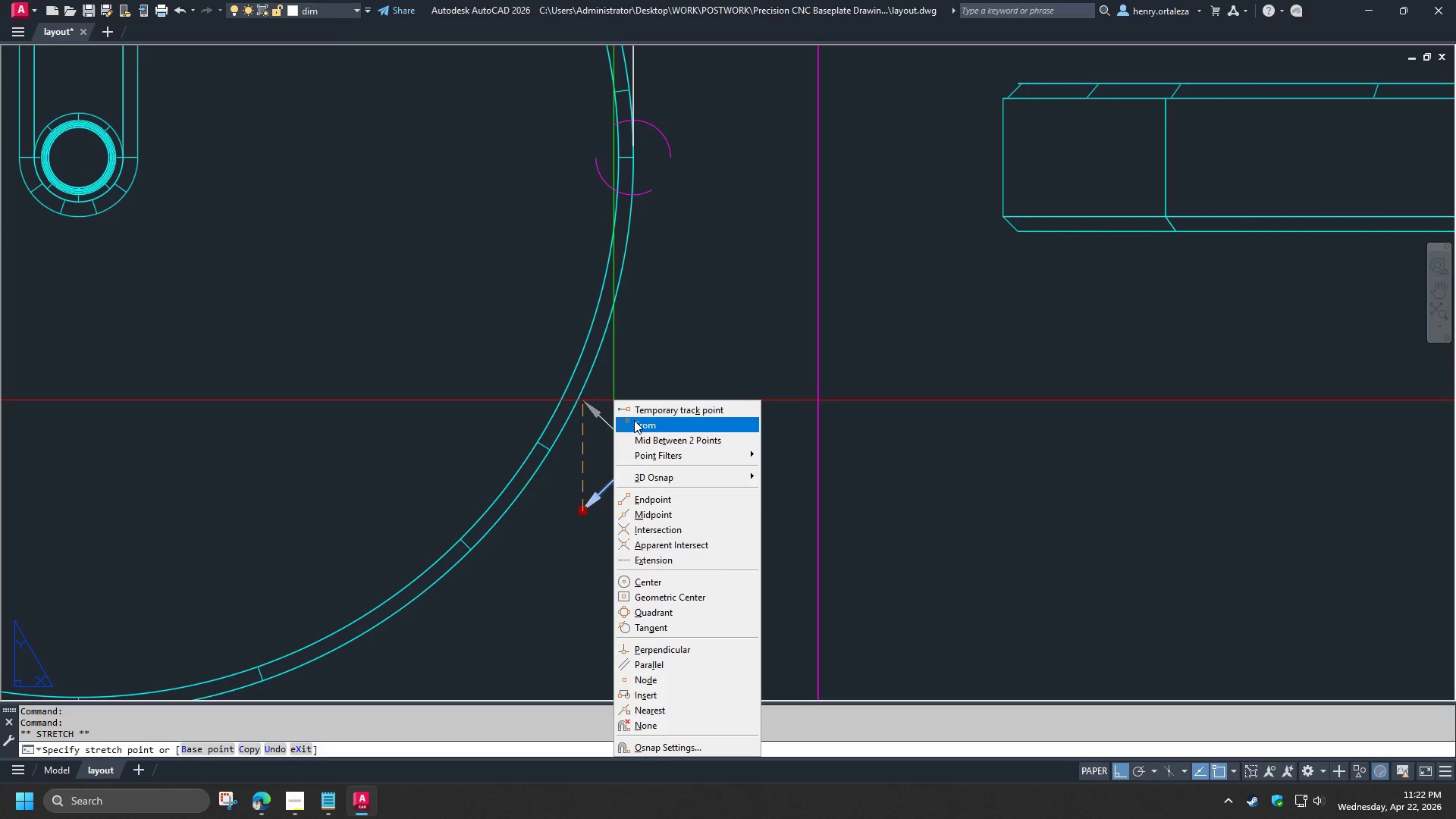 
left_click([635, 423])
 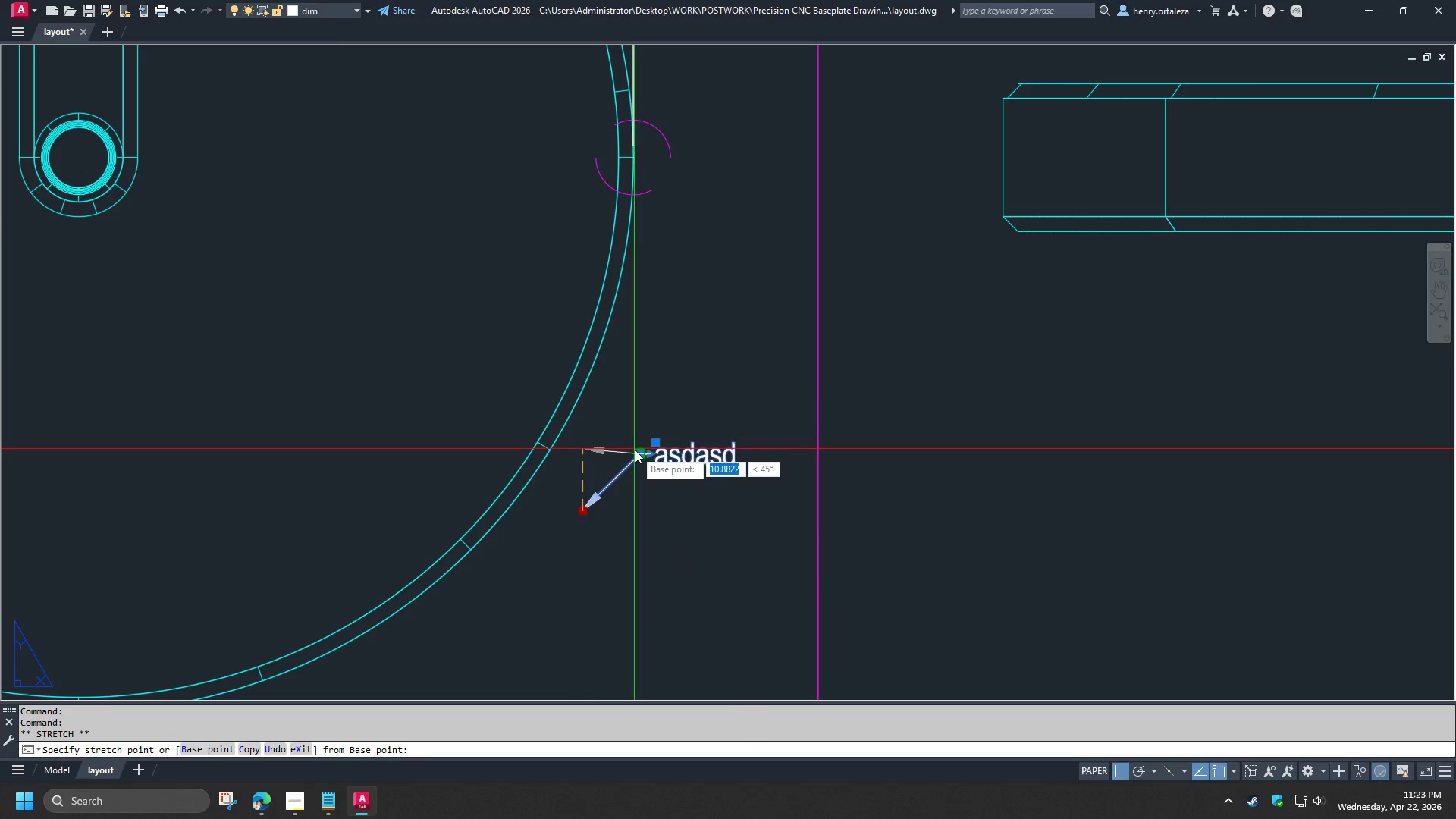 
left_click([635, 450])
 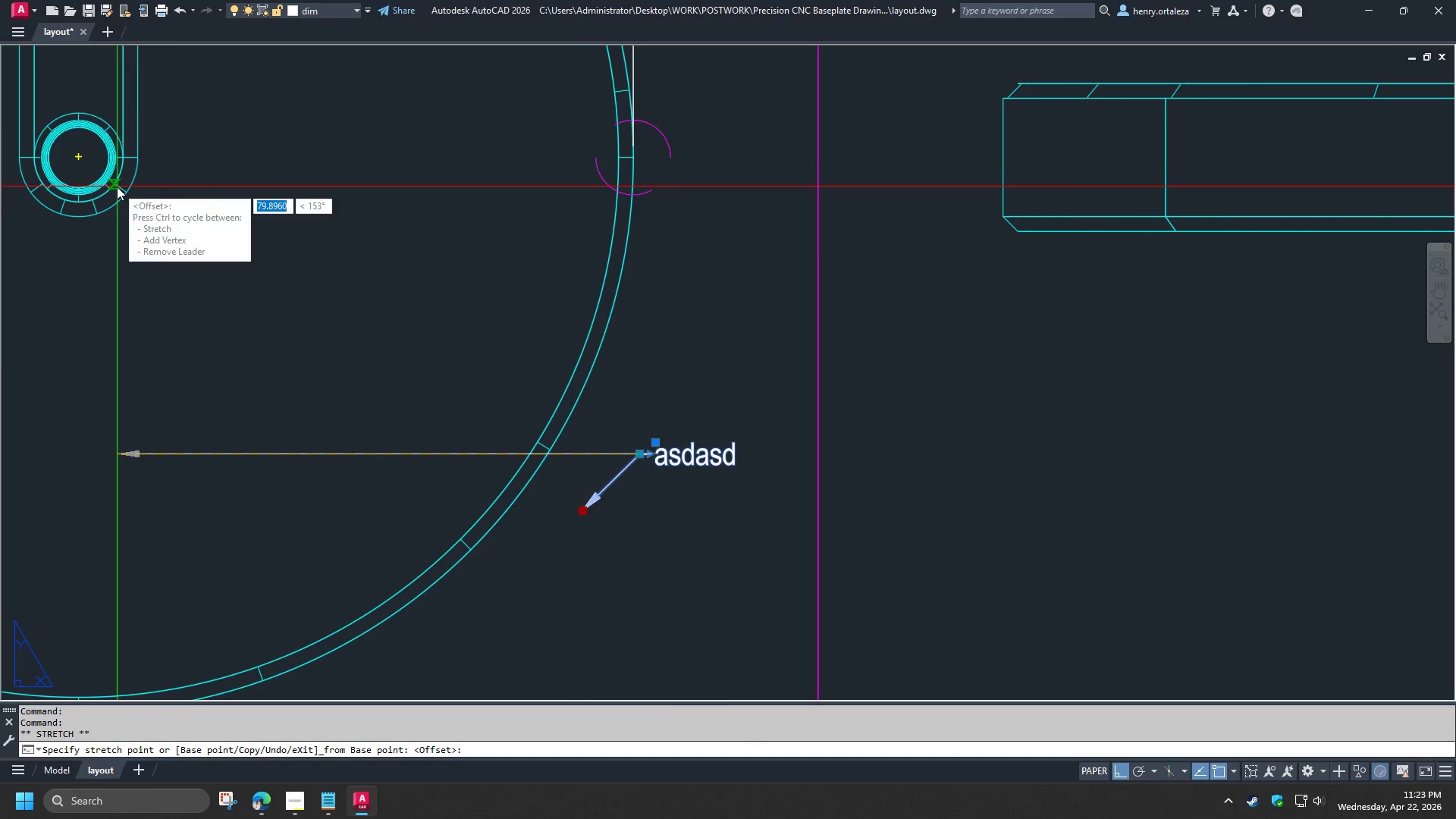 
wait(10.39)
 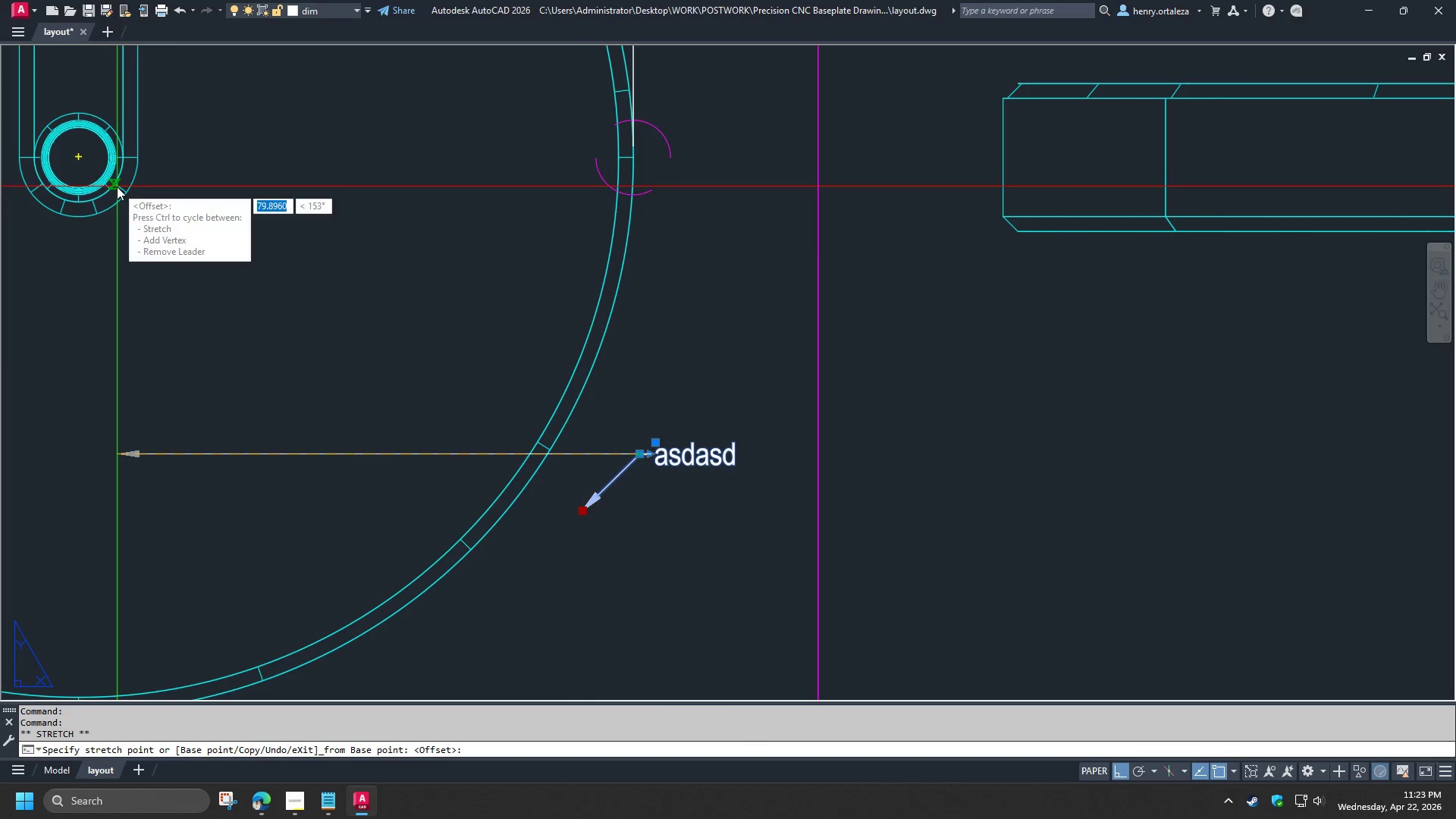 
type(p[er per )
 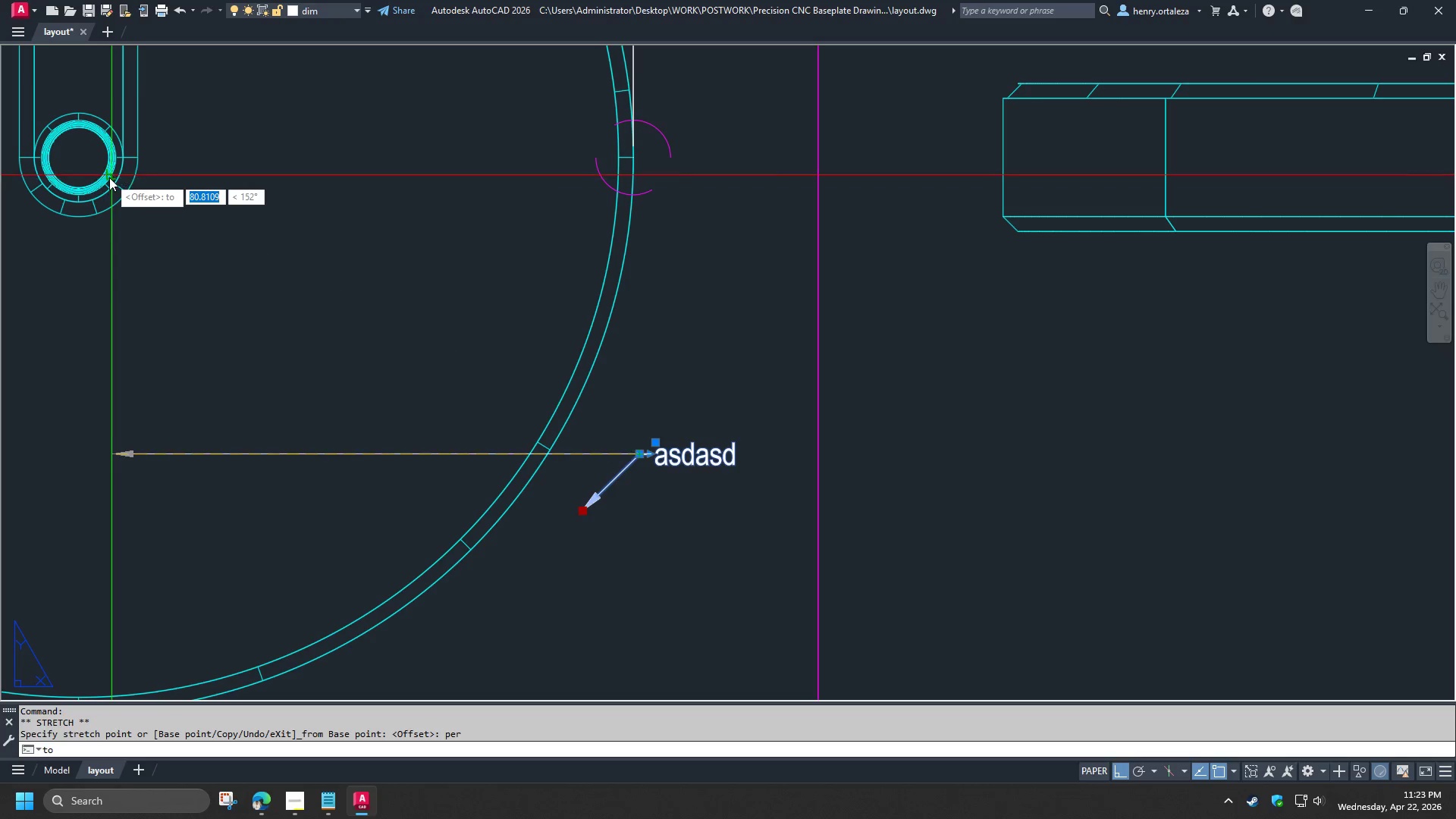 
left_click([108, 176])
 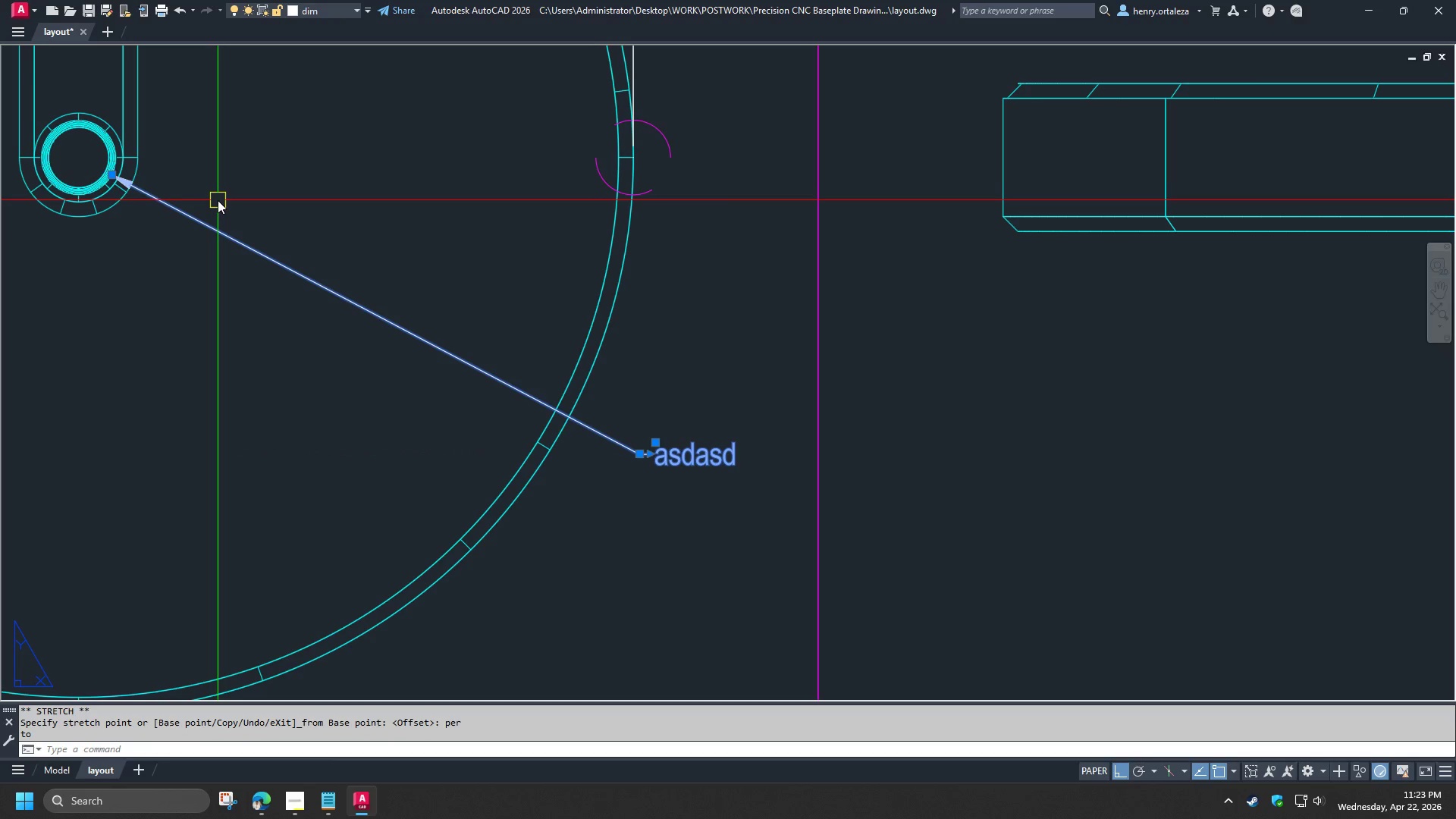 
key(Escape)
 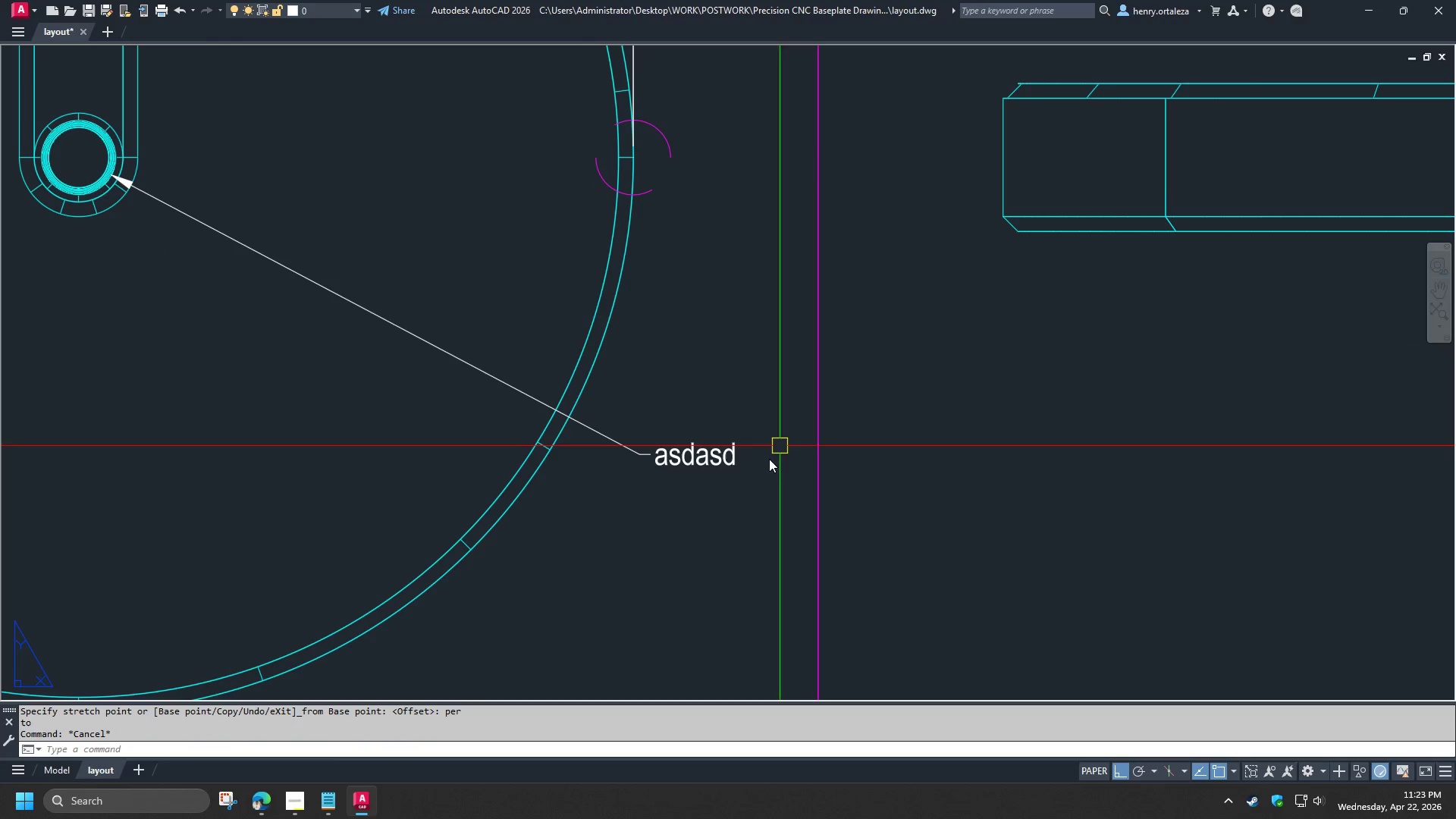 
scroll: coordinate [658, 428], scroll_direction: down, amount: 3.0
 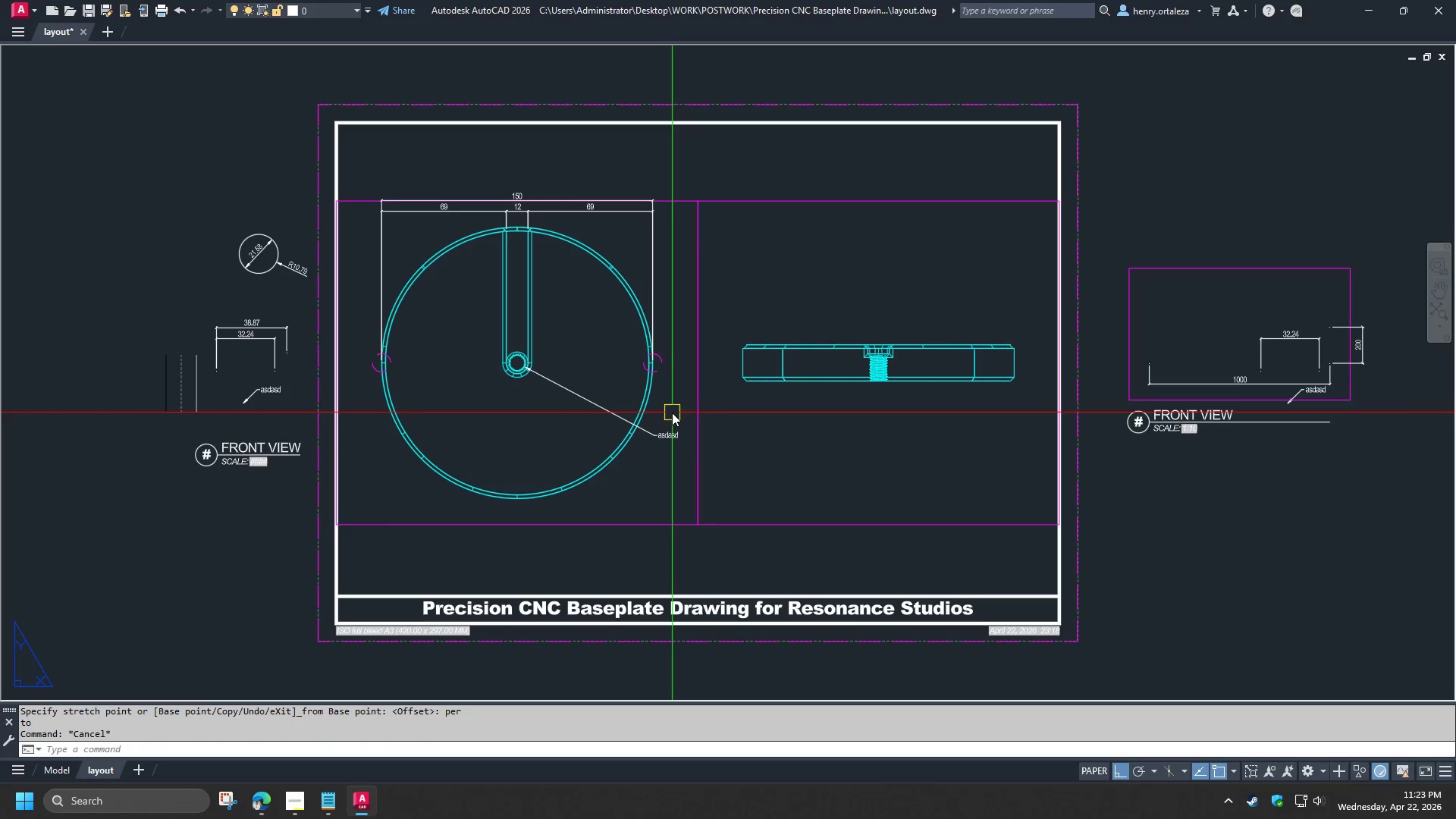 
scroll: coordinate [668, 410], scroll_direction: up, amount: 1.0
 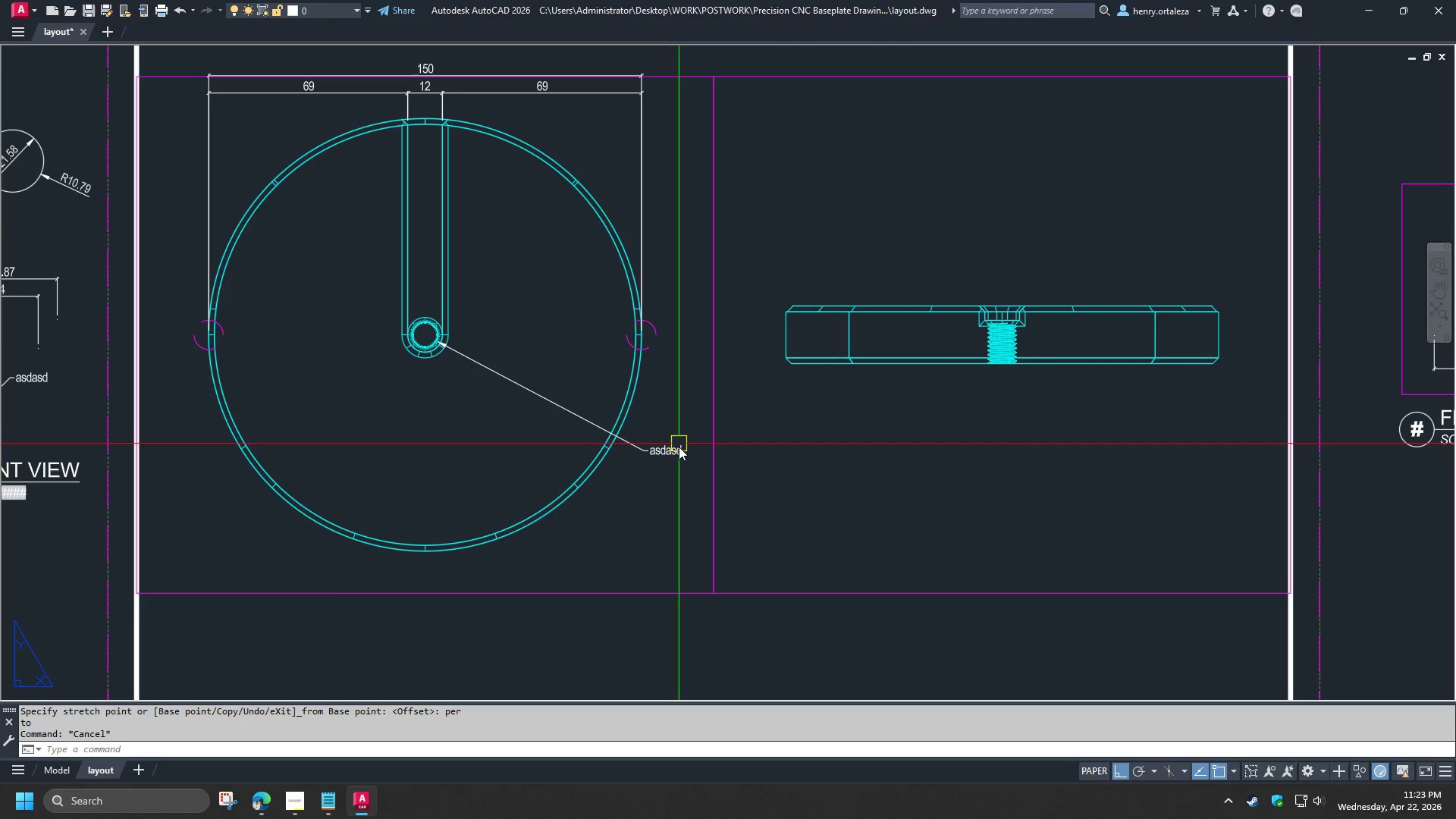 
left_click([658, 458])
 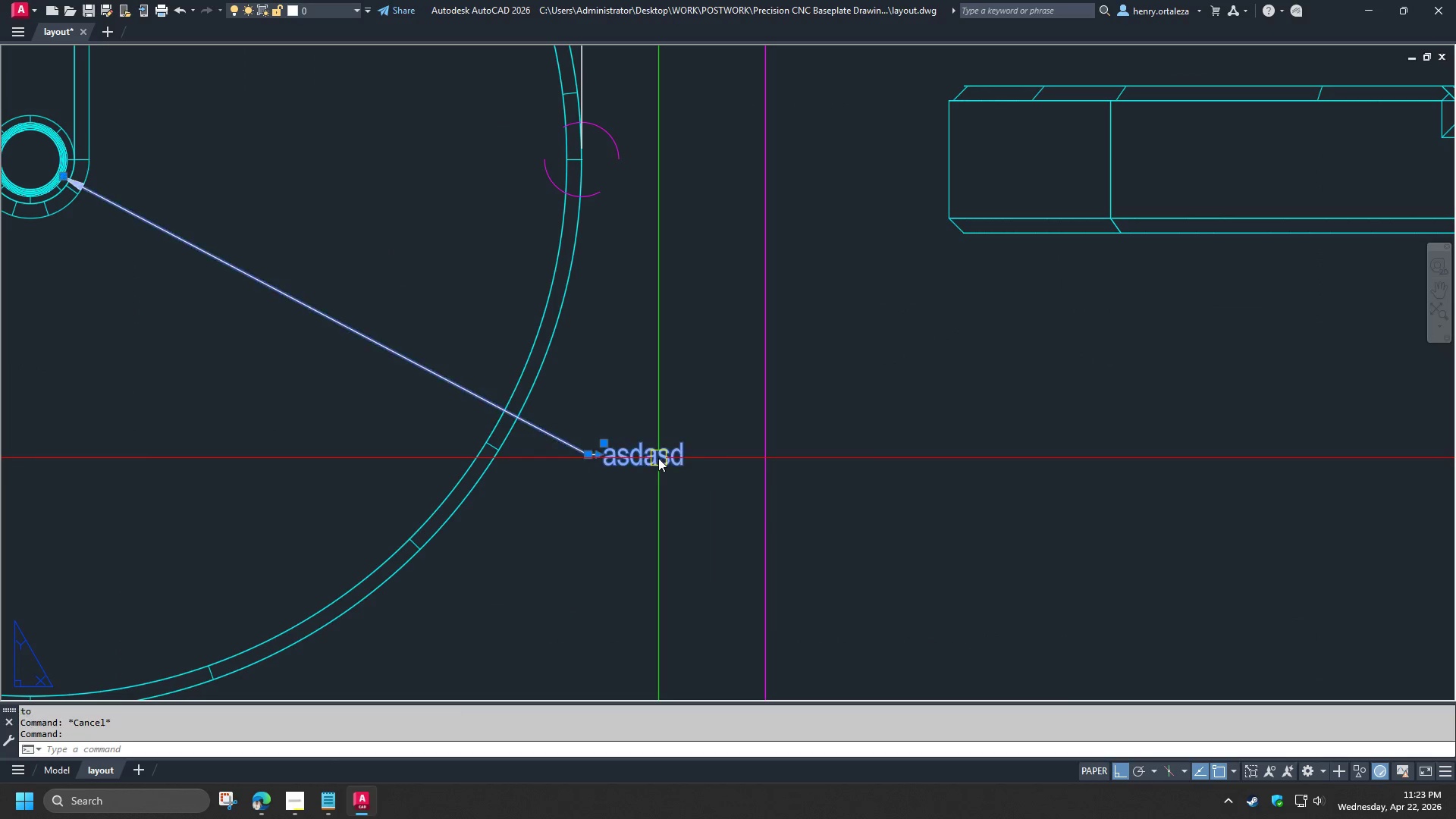 
scroll: coordinate [673, 450], scroll_direction: up, amount: 2.0
 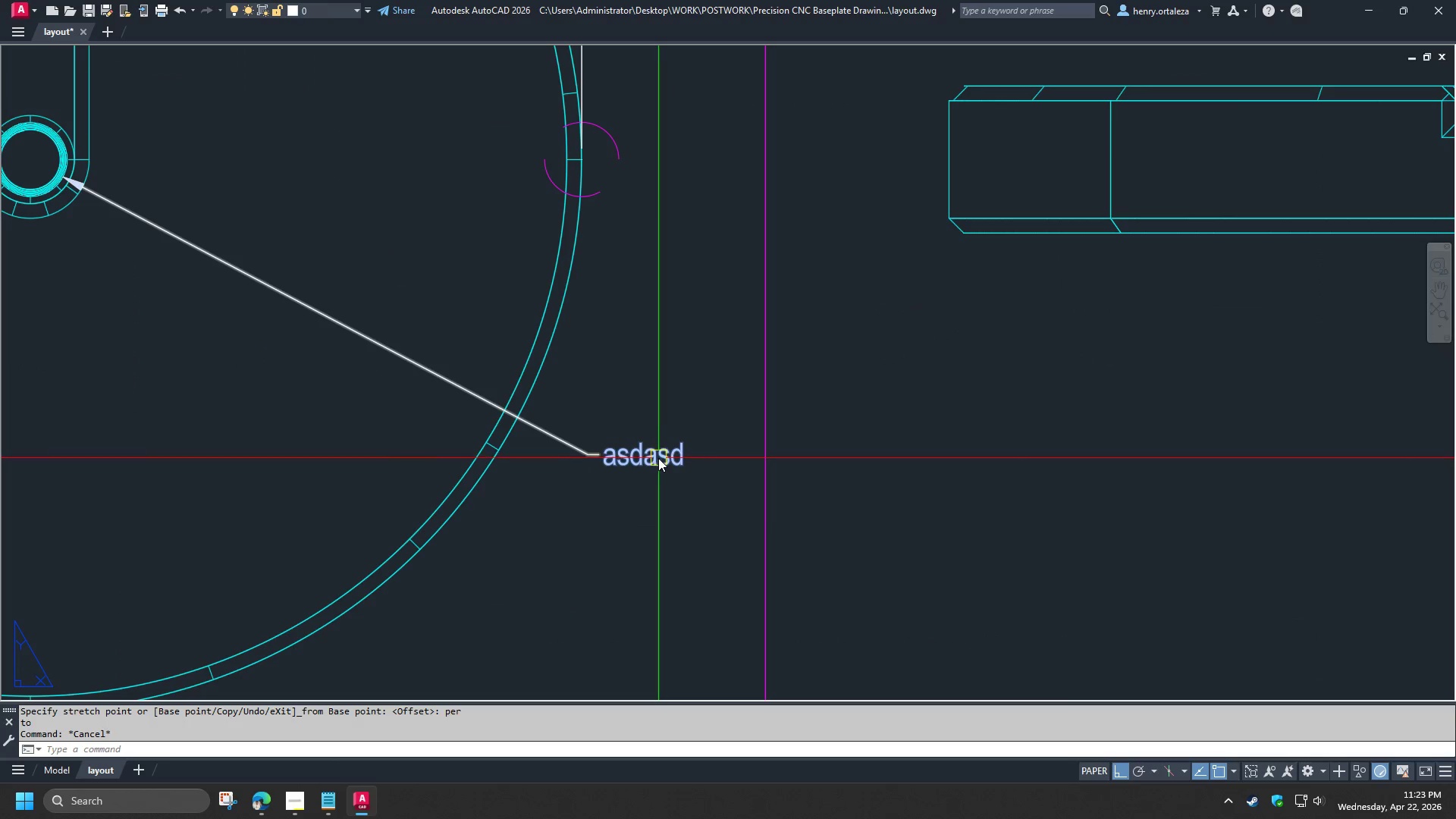 
double_click([658, 458])
 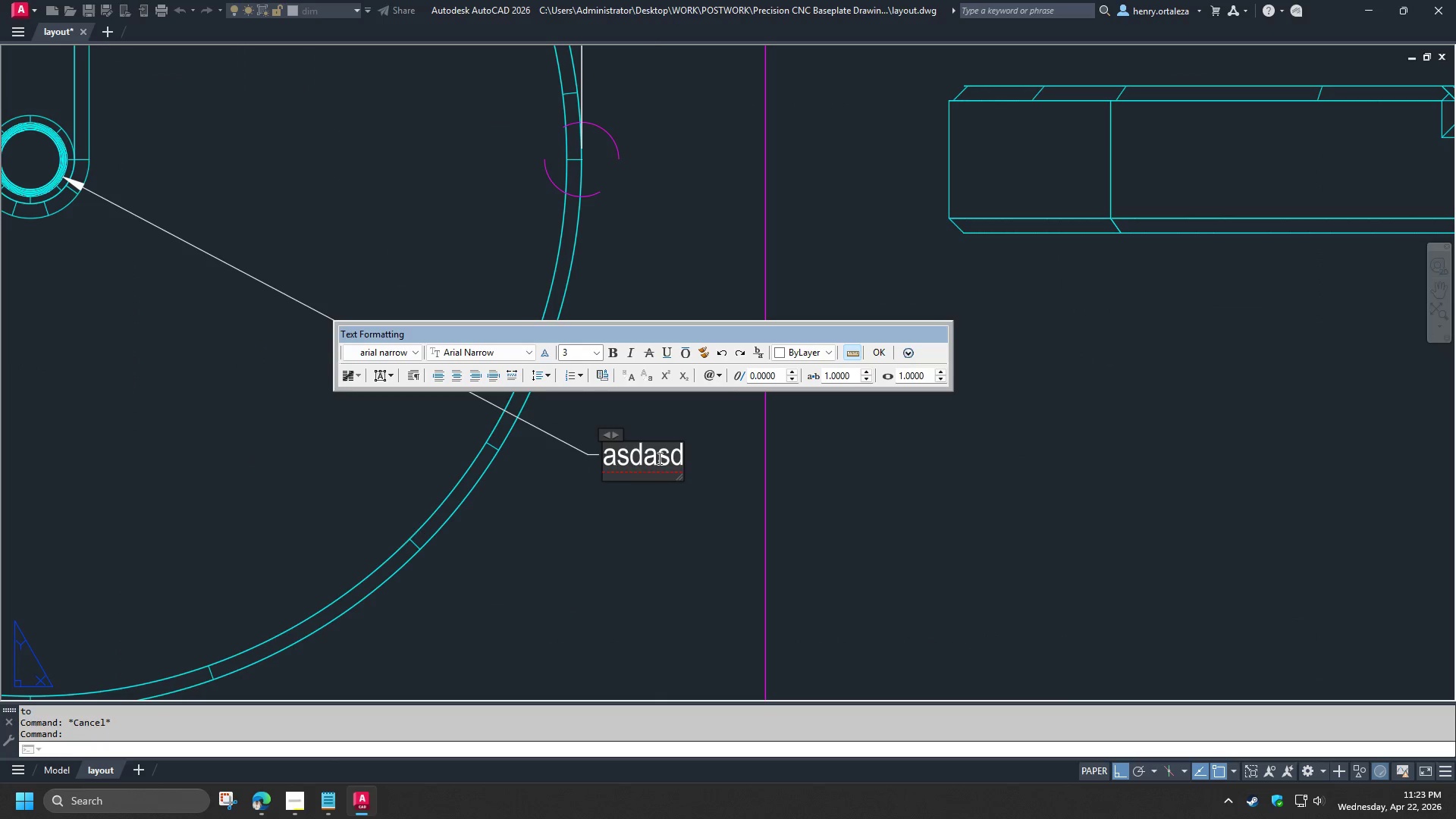 
key(Control+ControlLeft)
 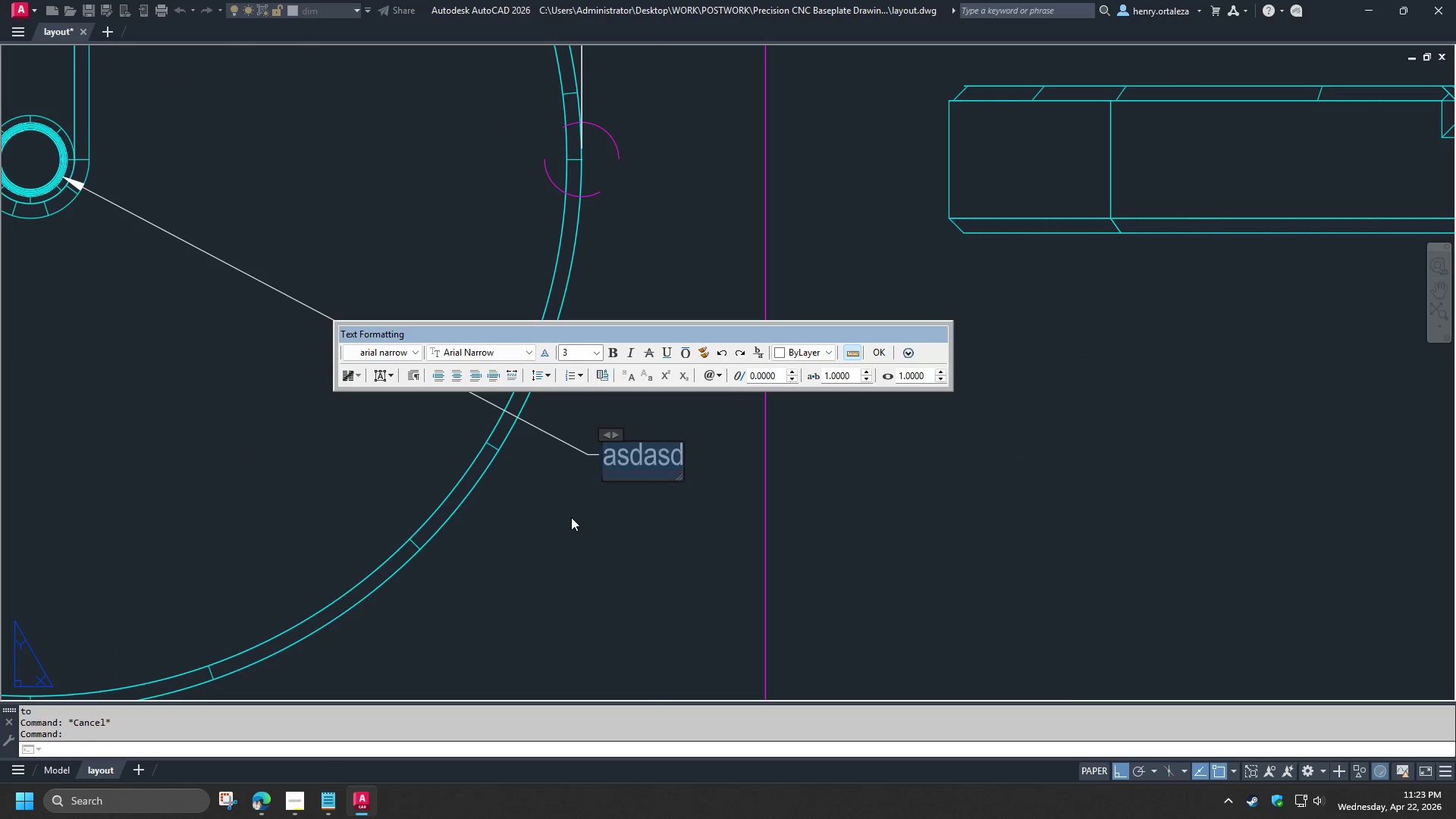 
key(Control+A)
 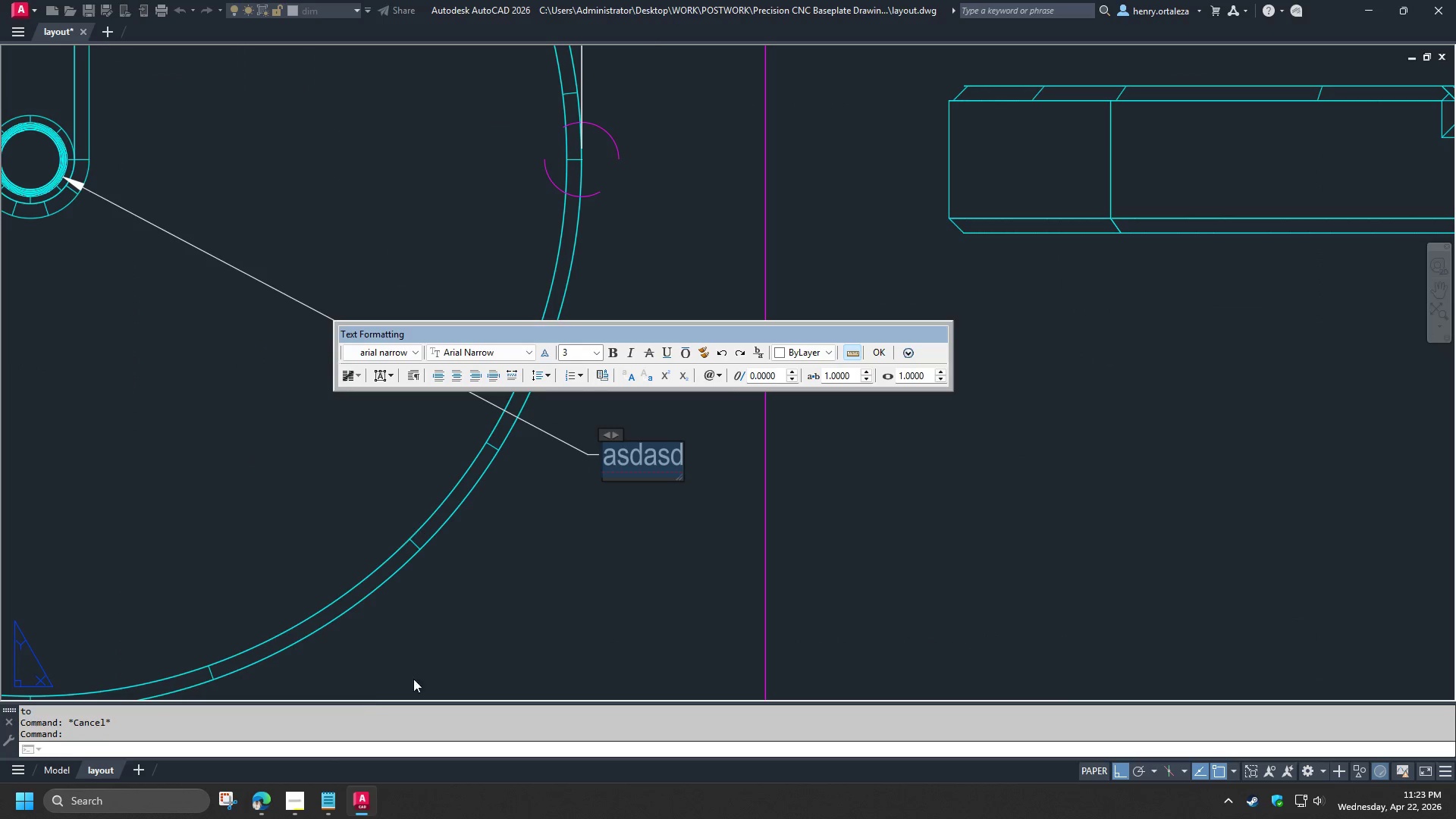 
left_click([297, 813])